 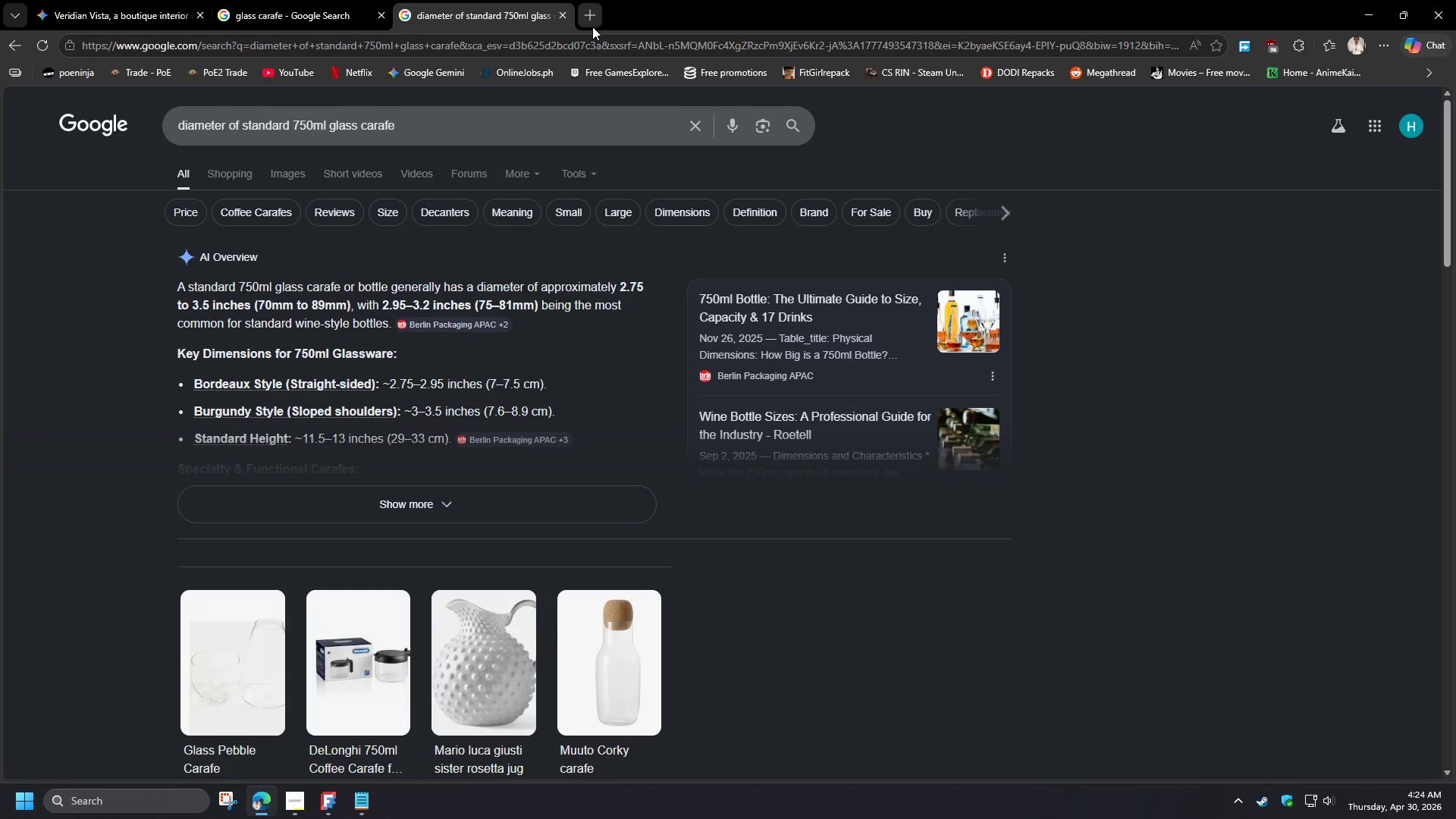 
key(Control+V)
 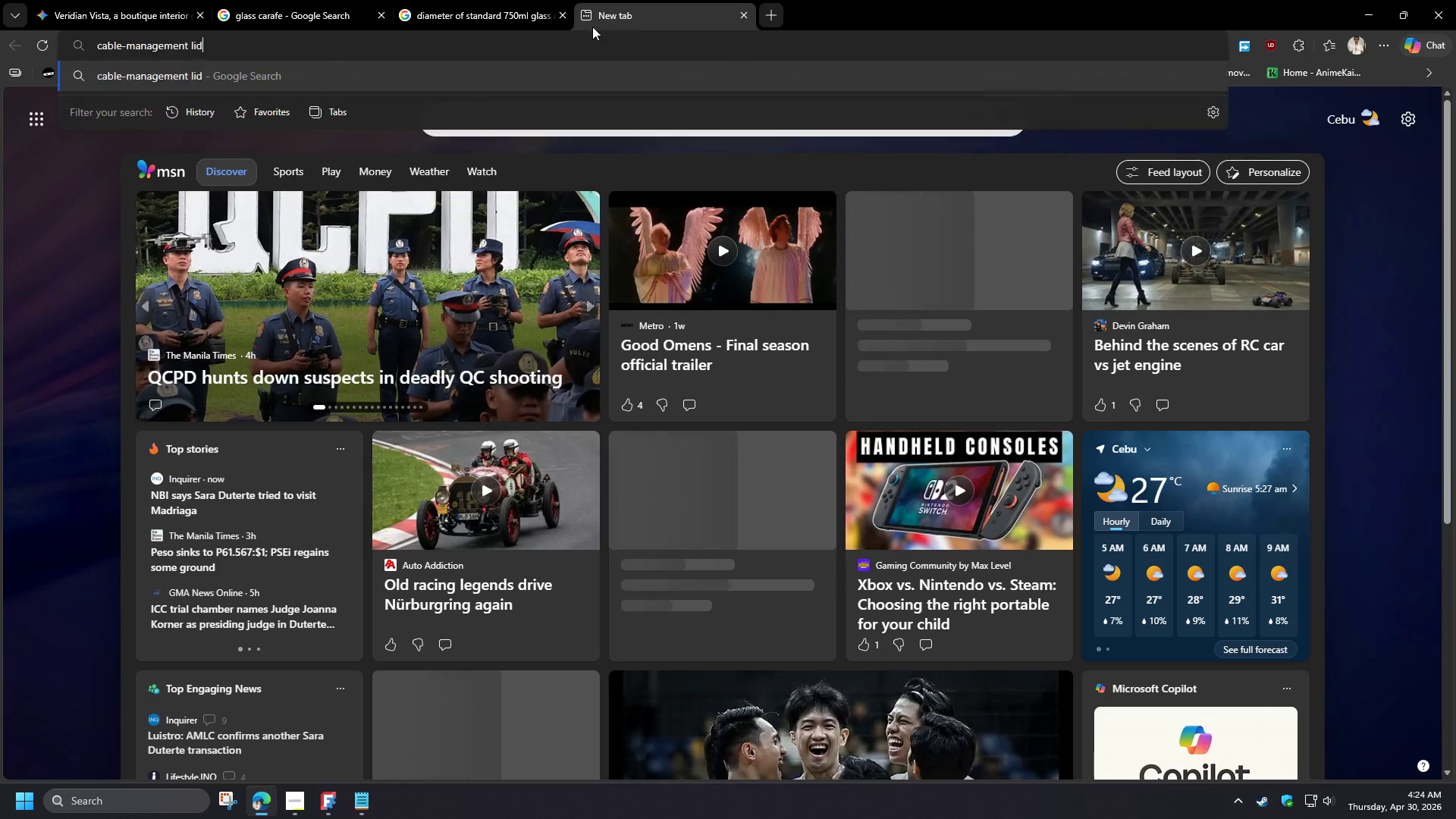 
key(NumpadEnter)
 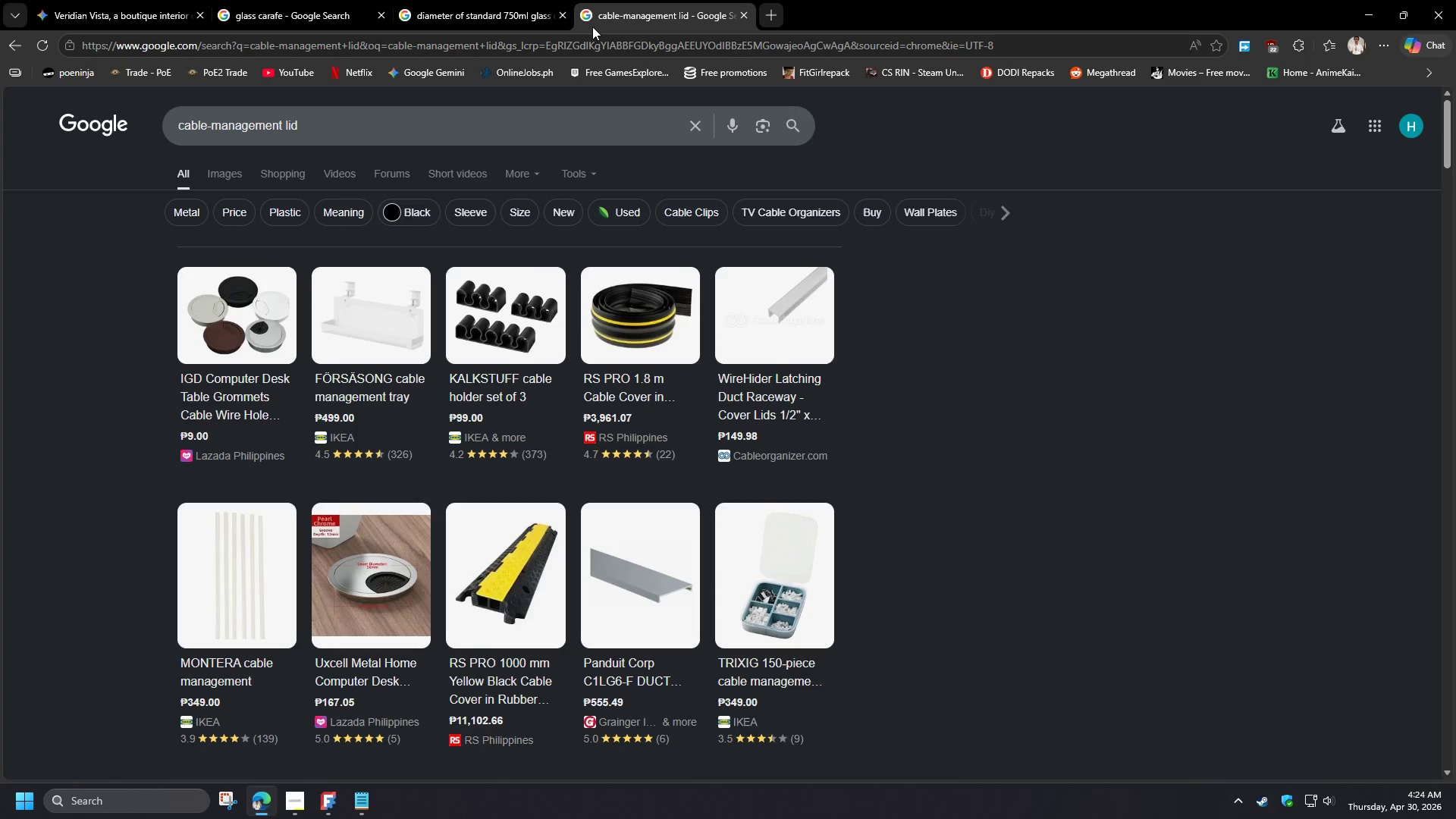 
wait(14.78)
 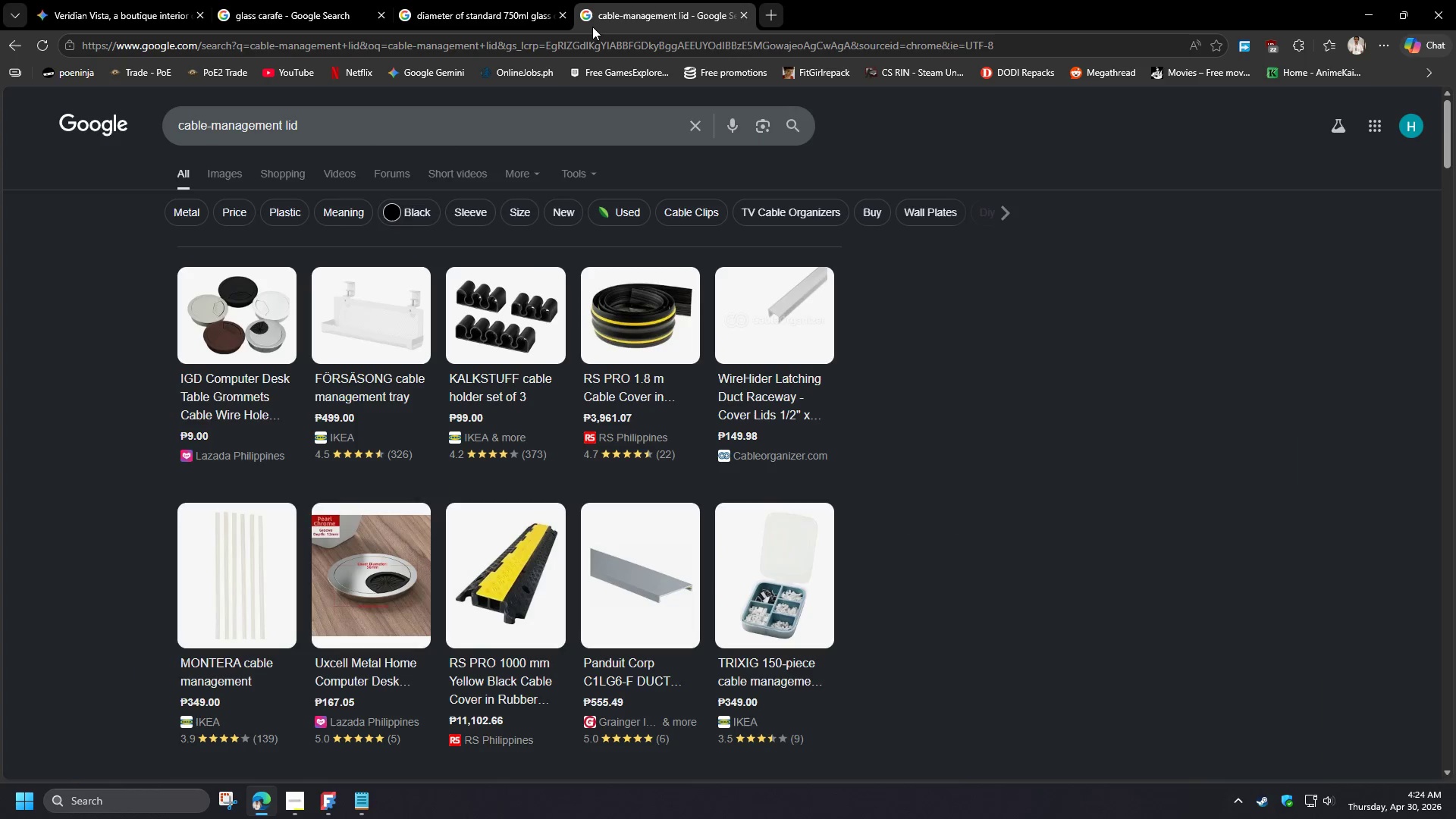 
scroll: coordinate [374, 682], scroll_direction: down, amount: 5.0
 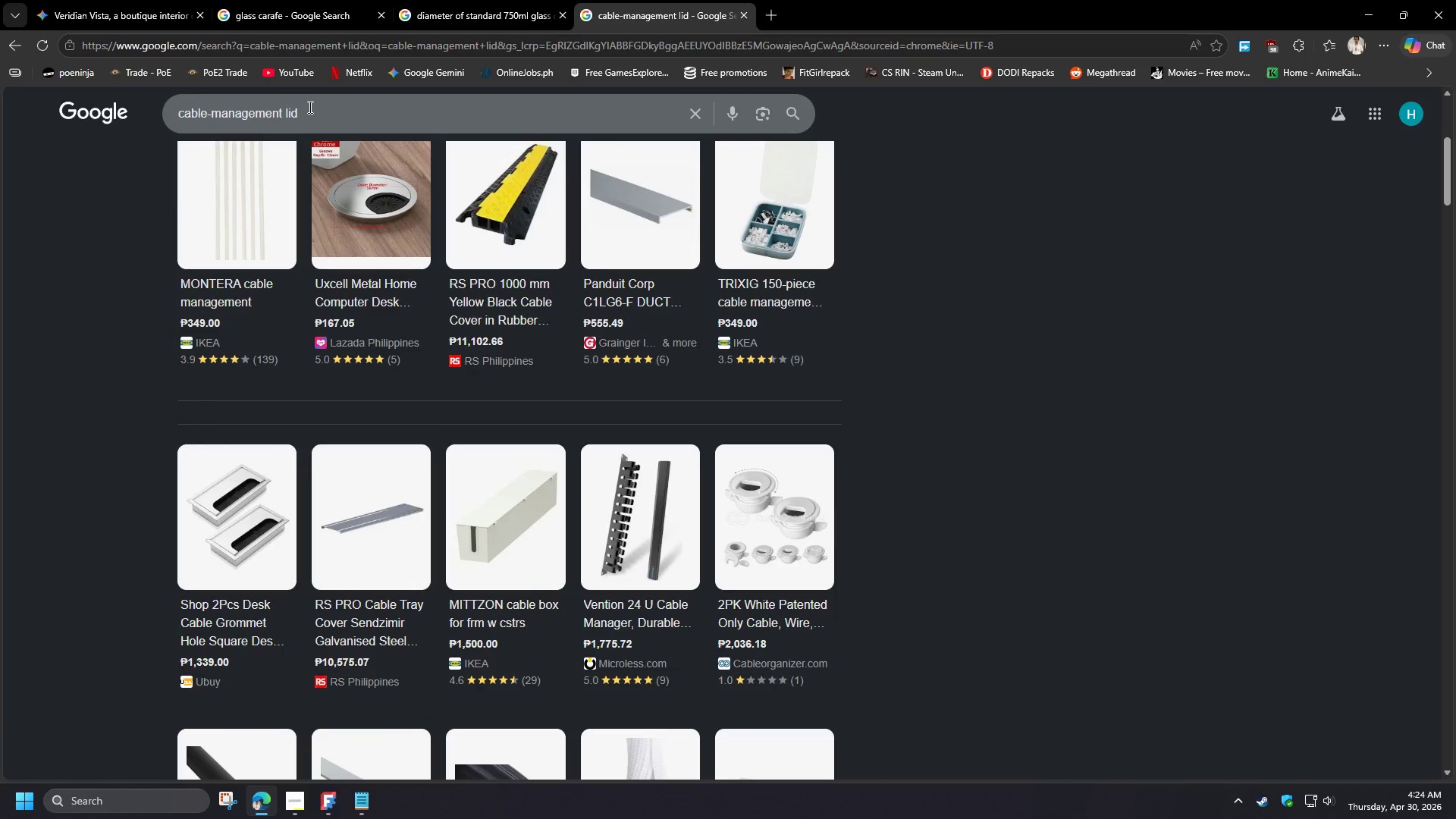 
left_click_drag(start_coordinate=[311, 110], to_coordinate=[122, 118])
 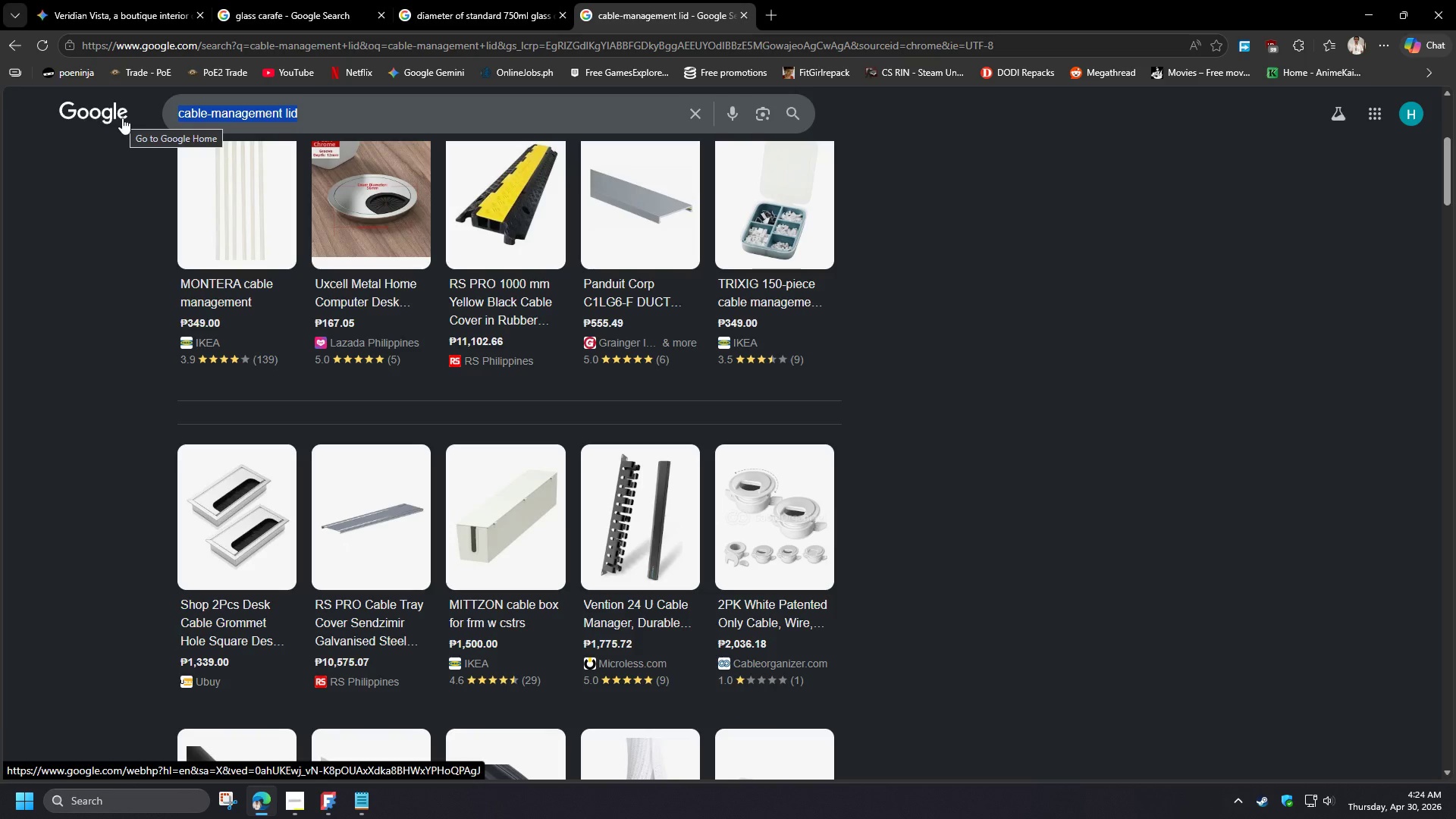 
type(lid)
 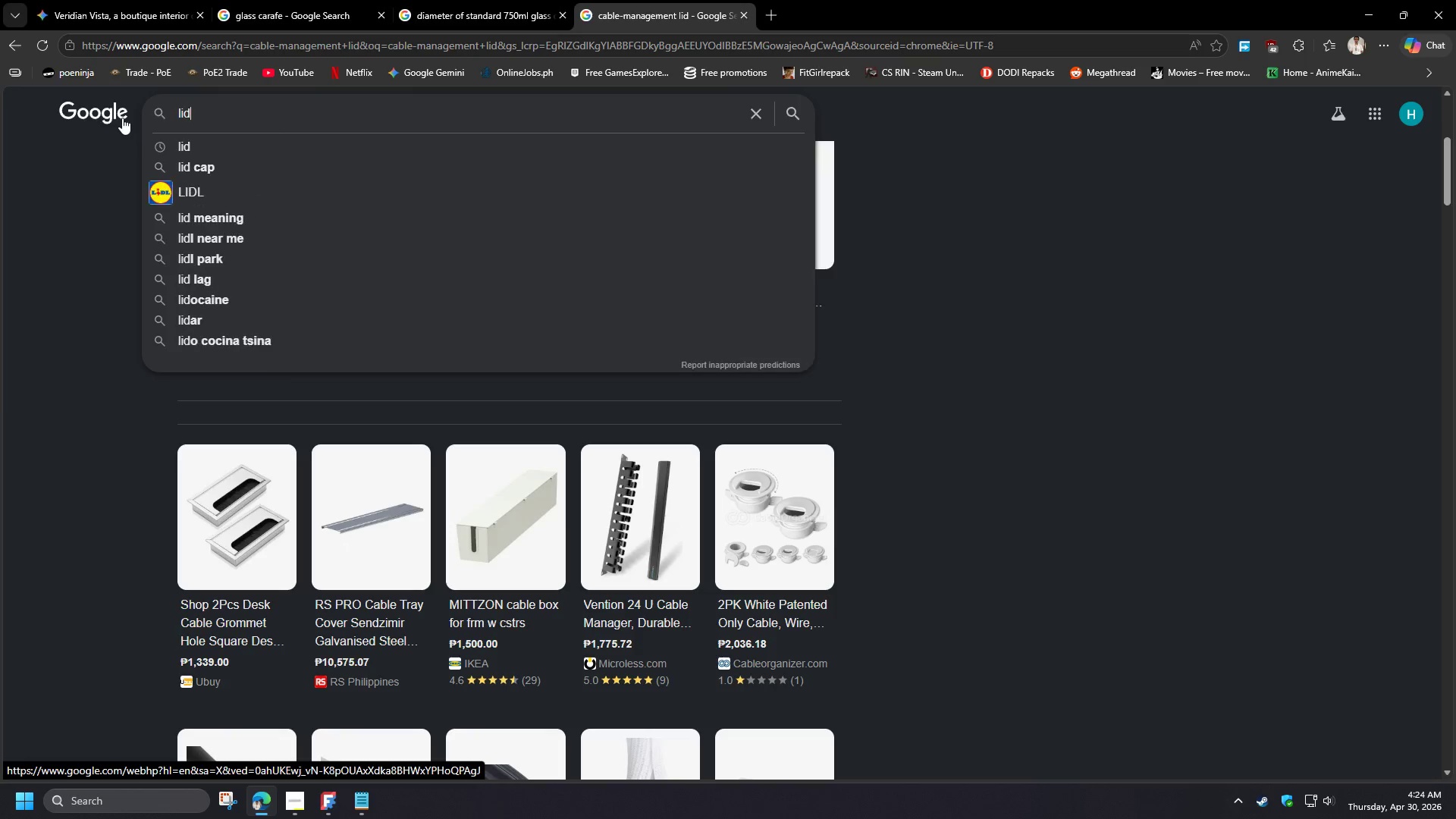 
key(Enter)
 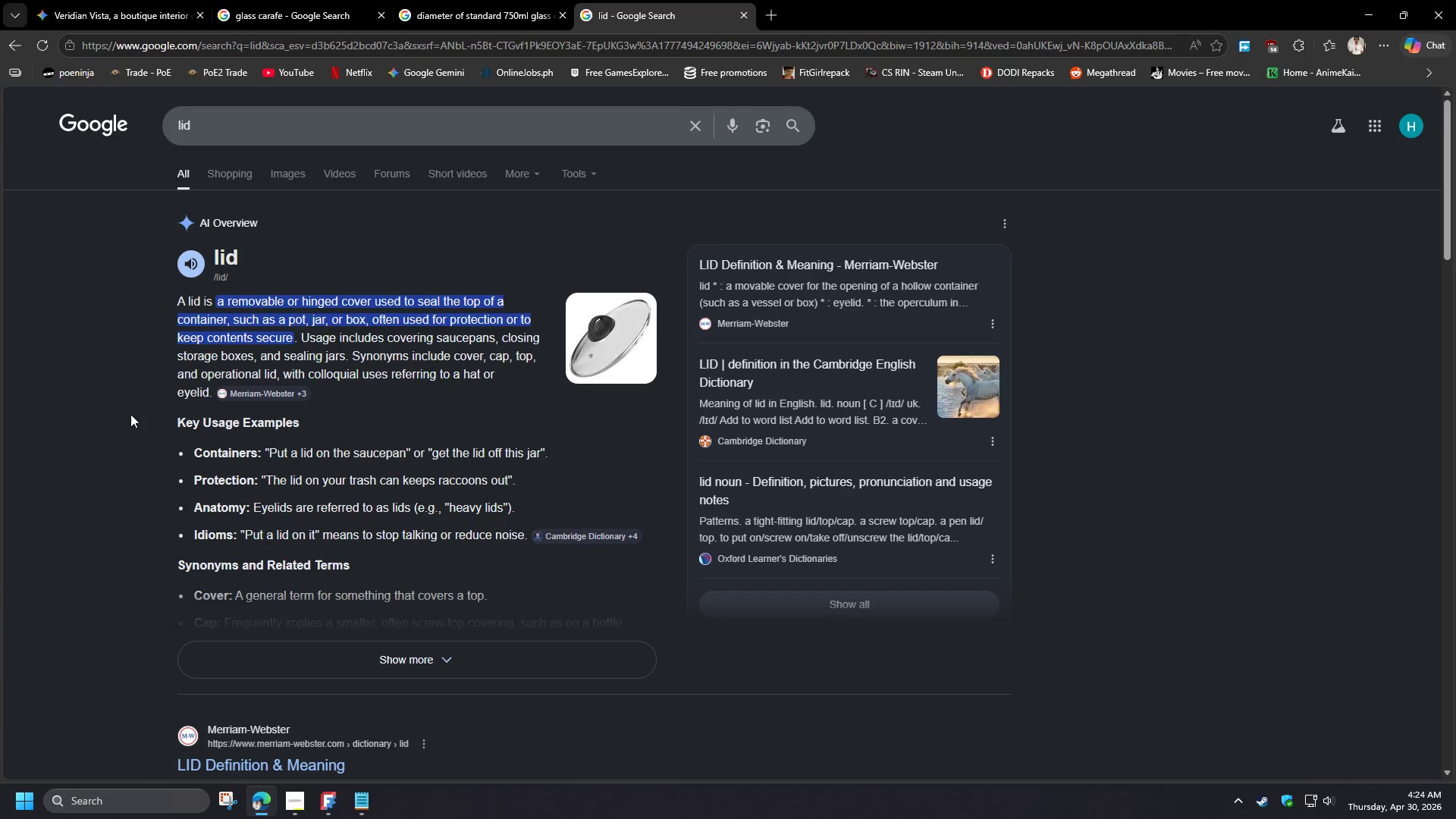 
left_click([268, 805])